 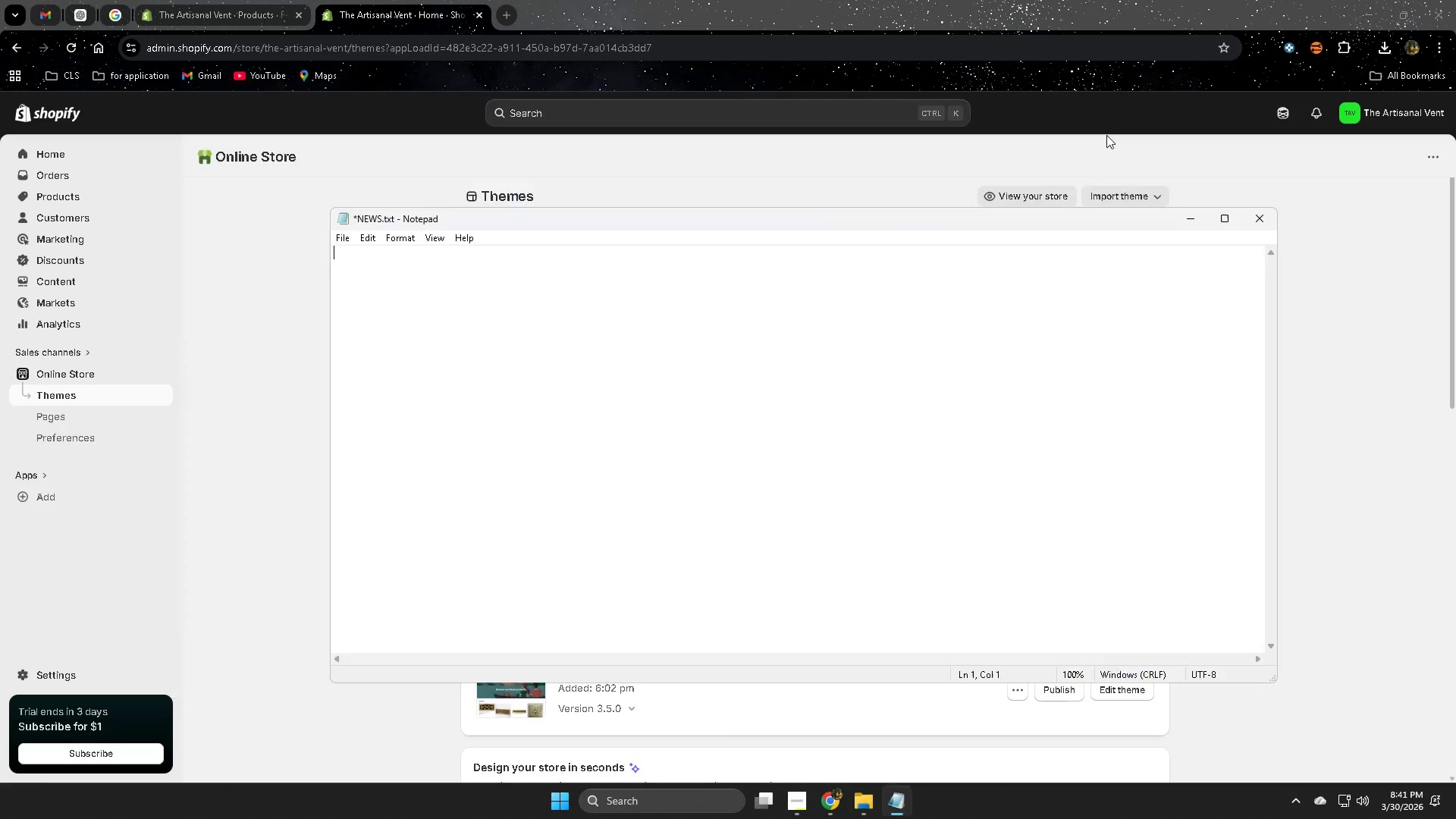 
left_click([587, 321])
 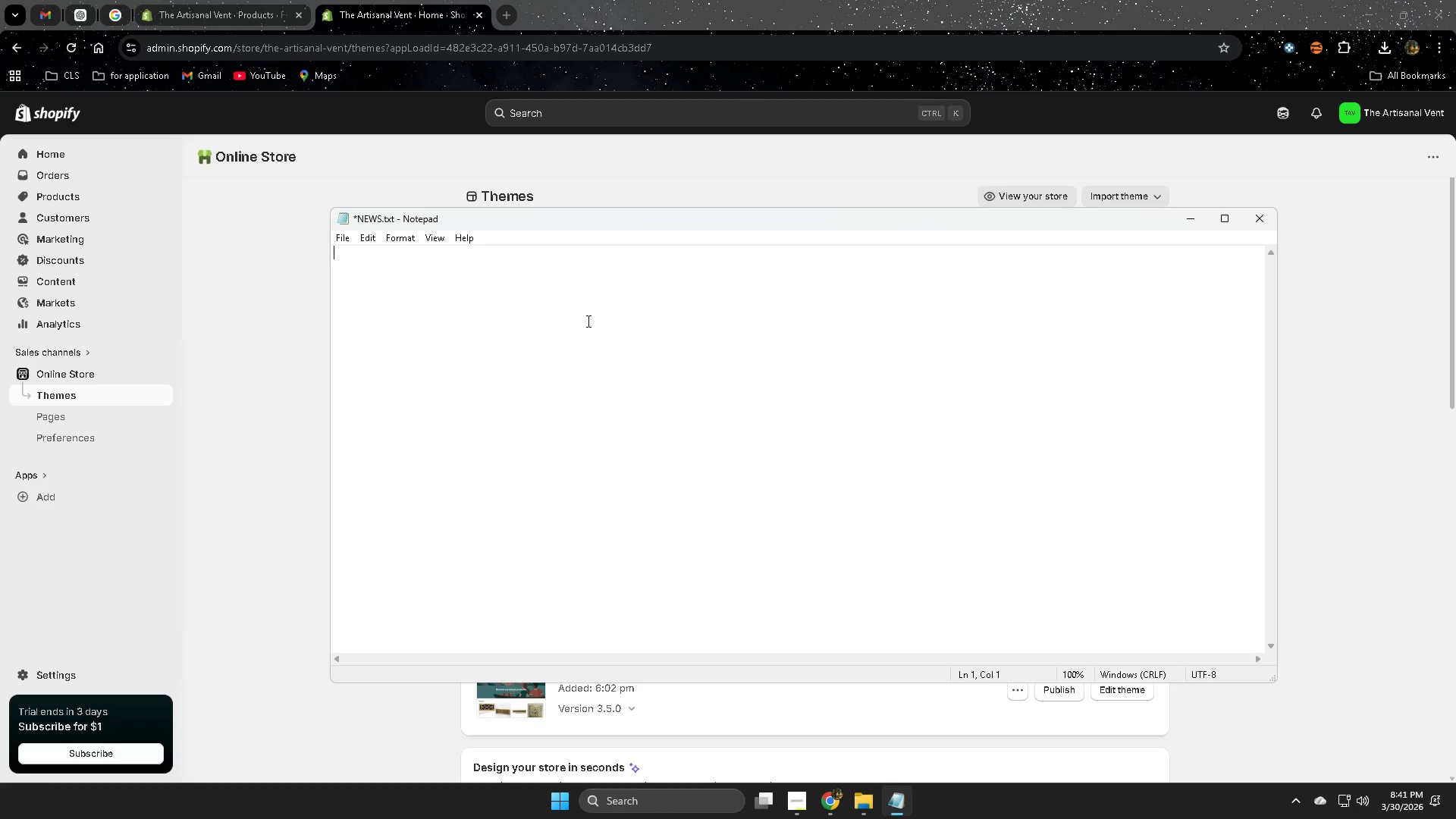 
key(Control+ControlLeft)
 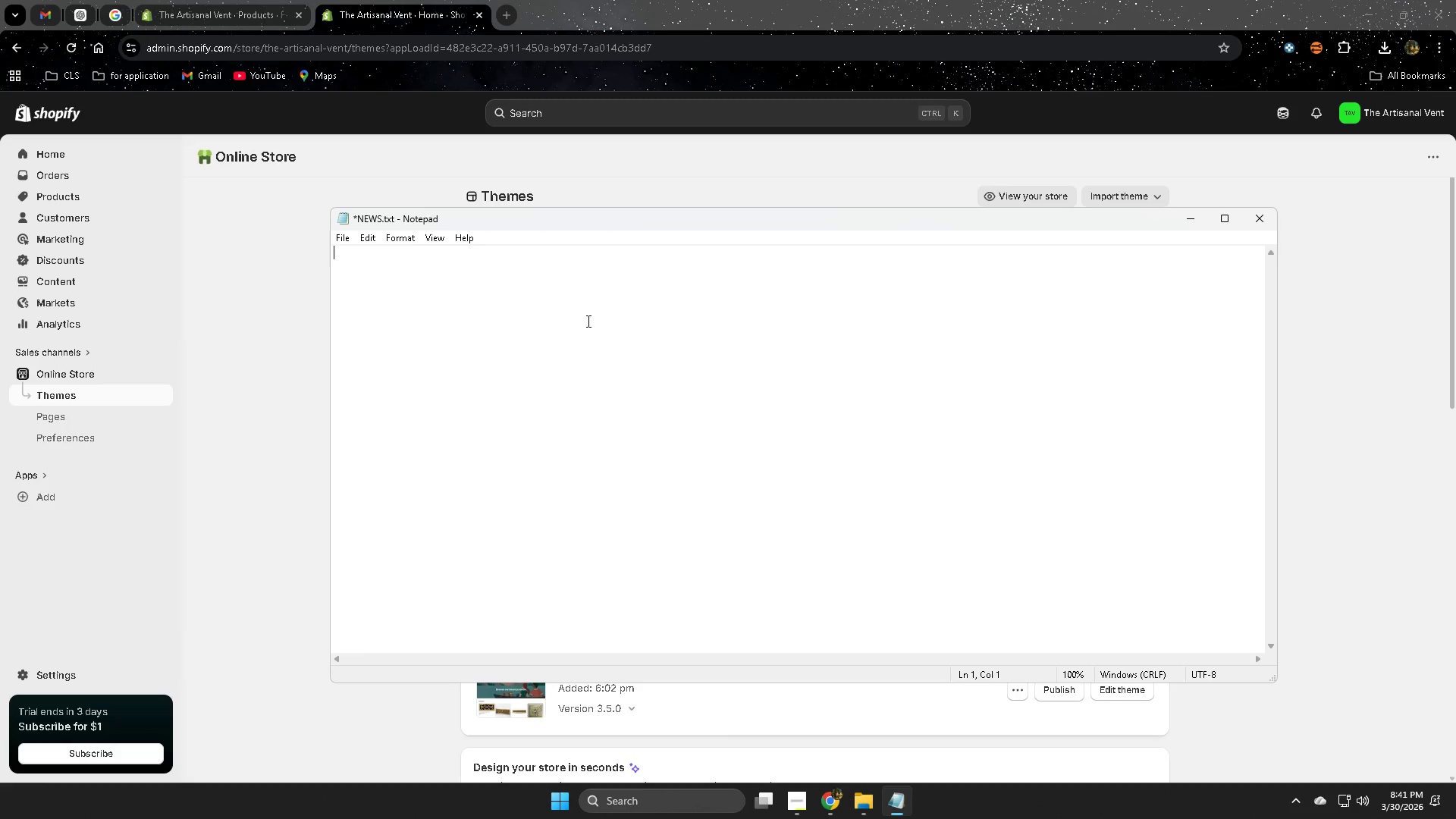 
key(Control+V)
 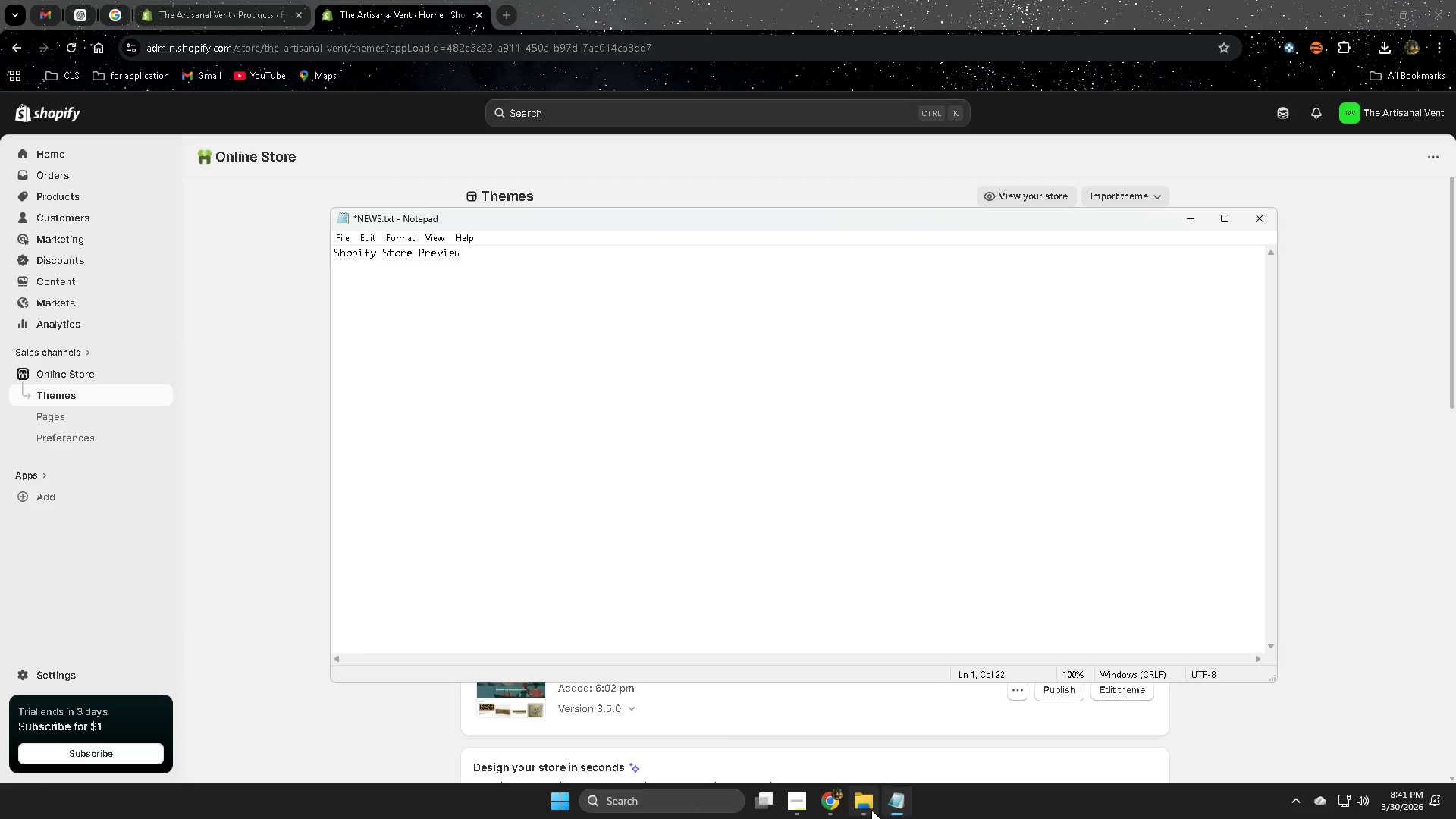 
left_click([890, 810])
 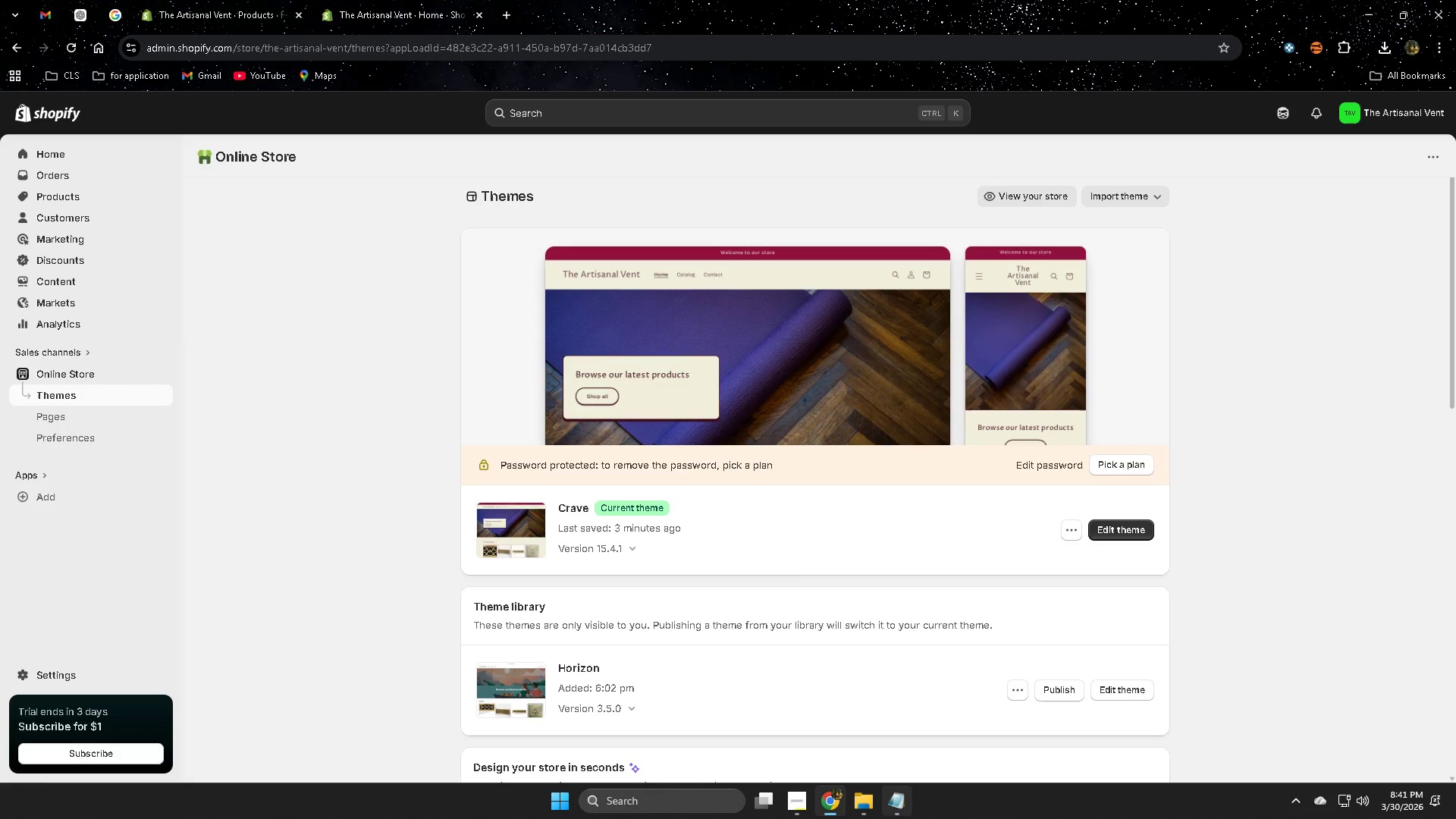 
left_click([902, 800])
 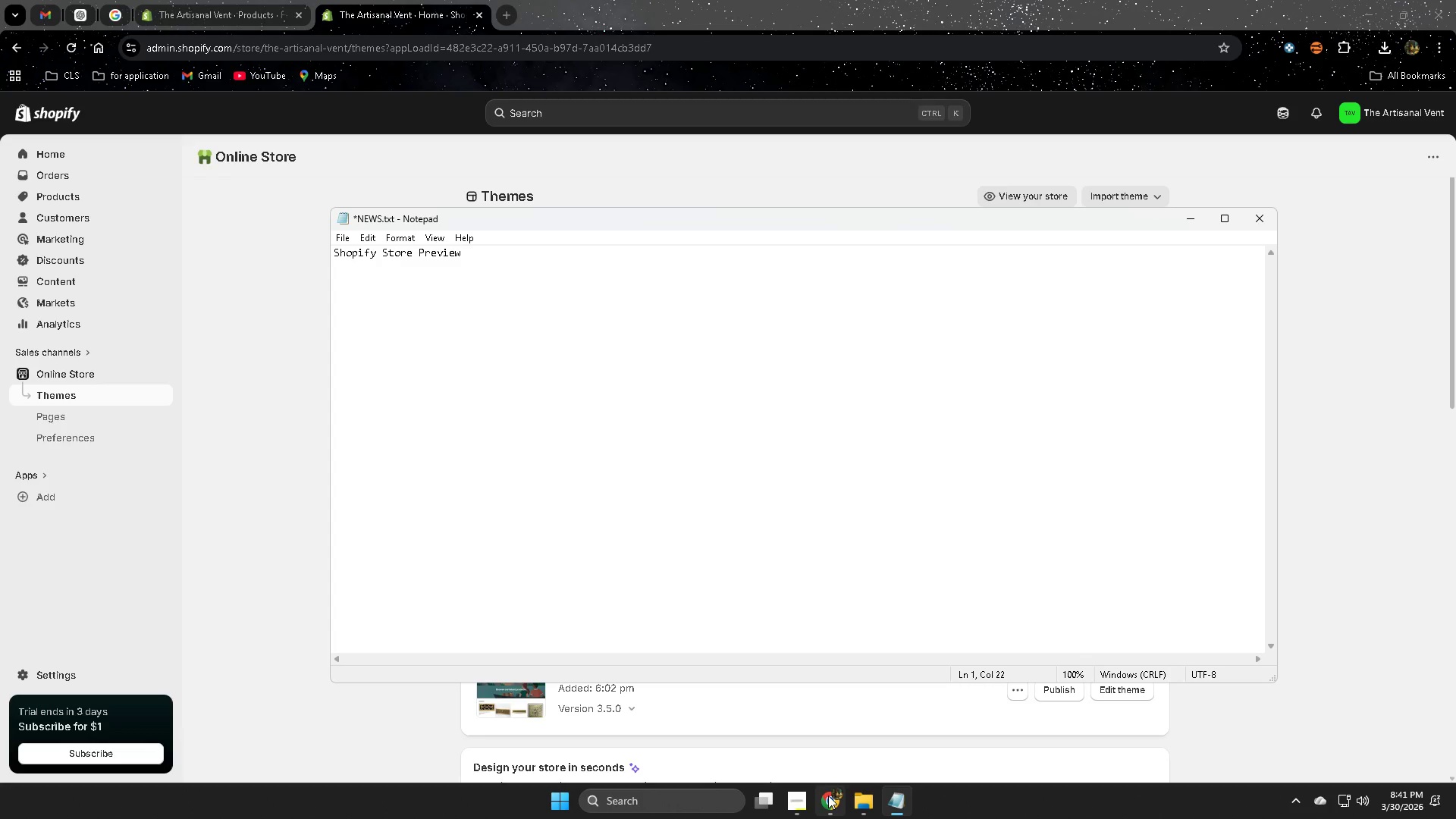 
left_click([794, 795])